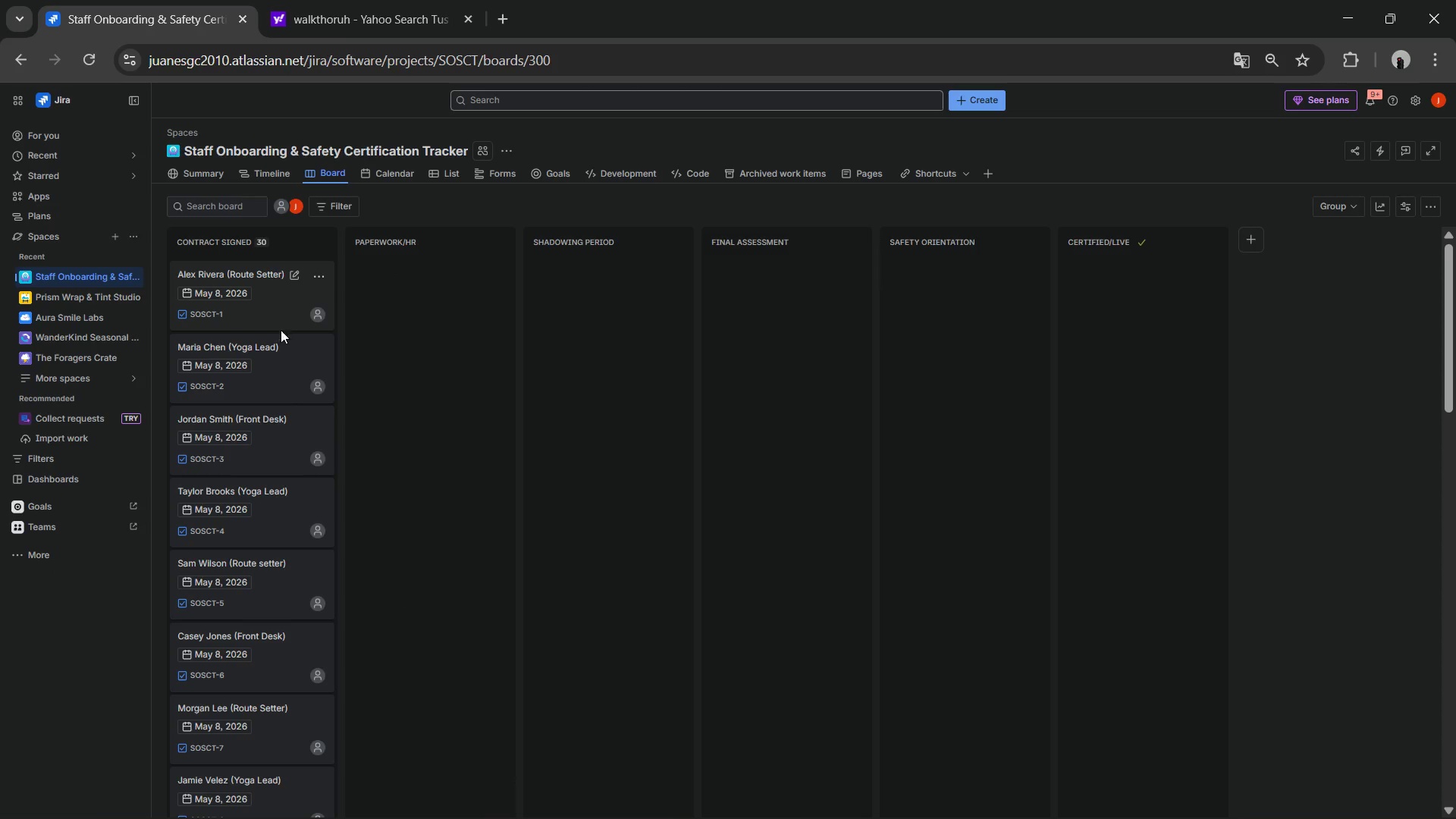 
mouse_move([275, 475])
 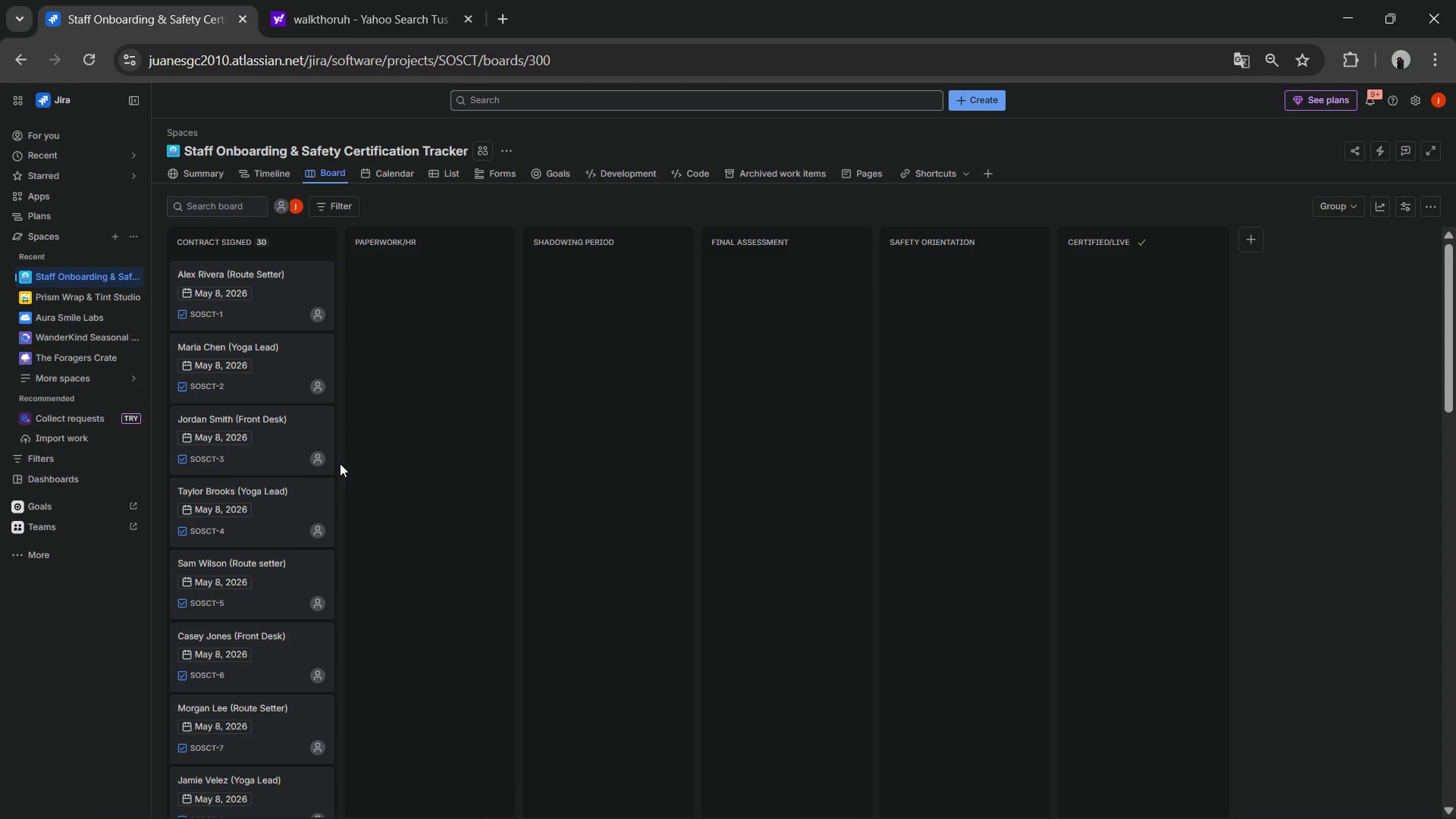 
scroll: coordinate [333, 504], scroll_direction: down, amount: 15.0
 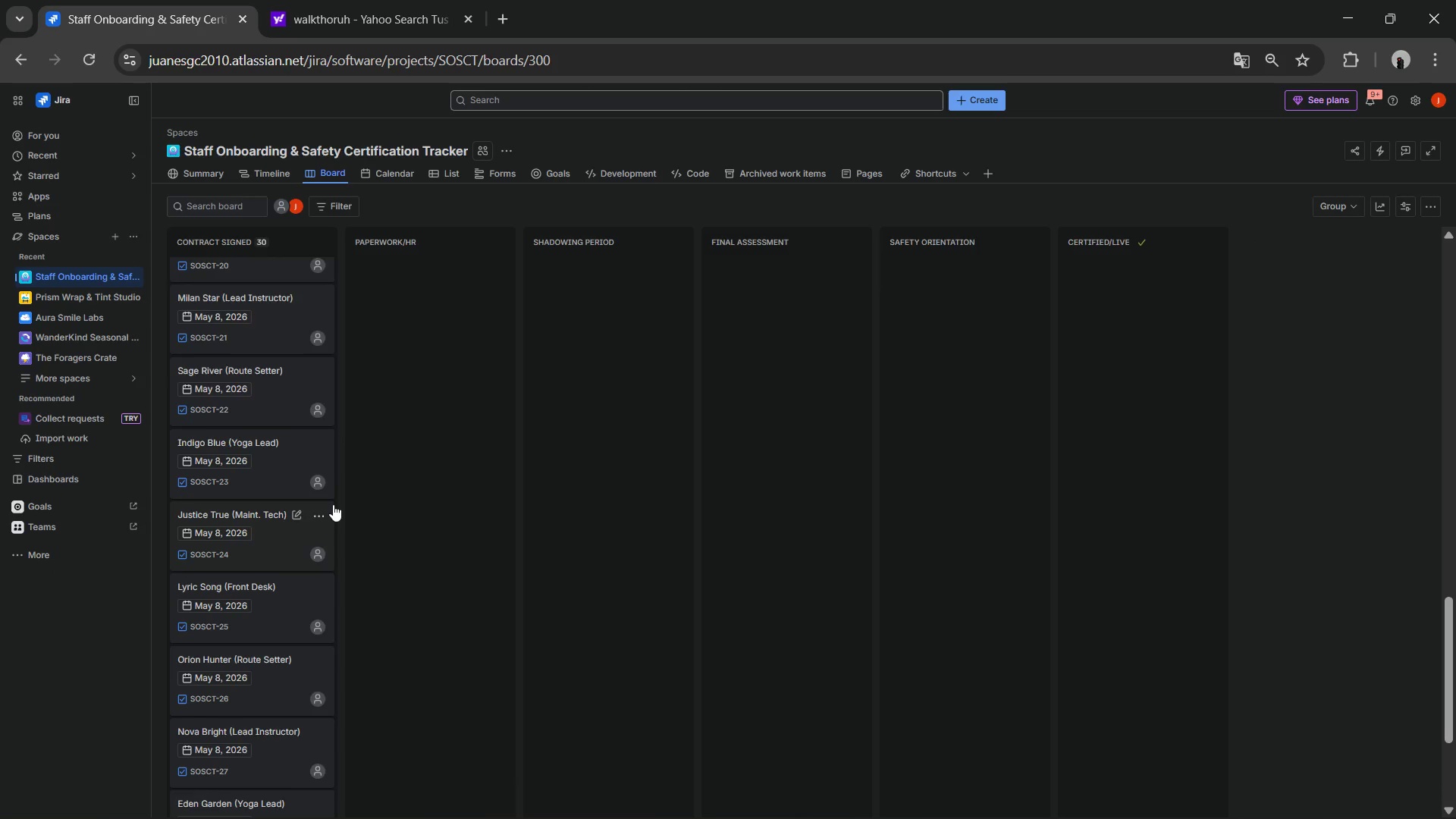 
scroll: coordinate [336, 506], scroll_direction: up, amount: 26.0
 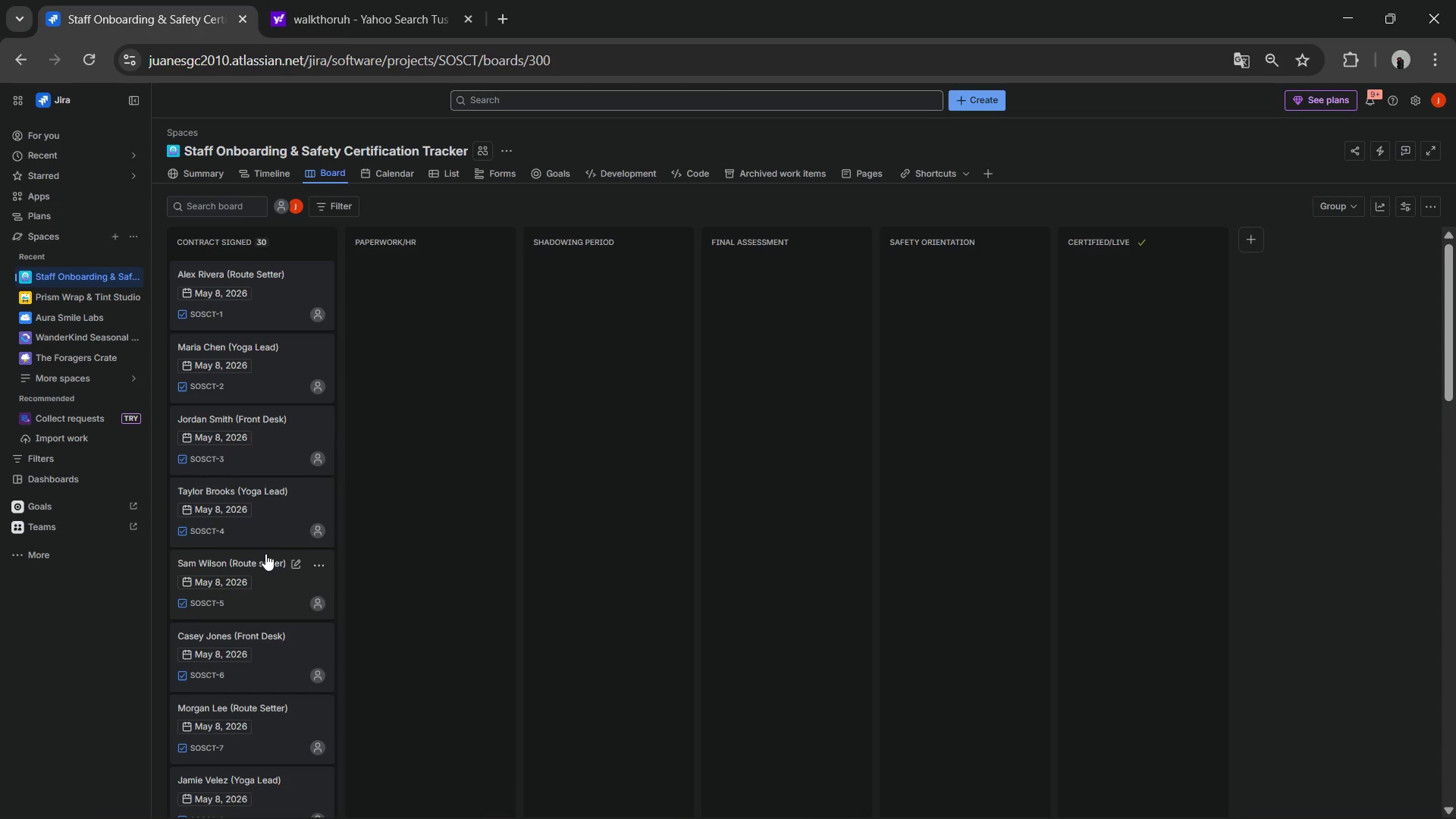 
wait(5.3)
 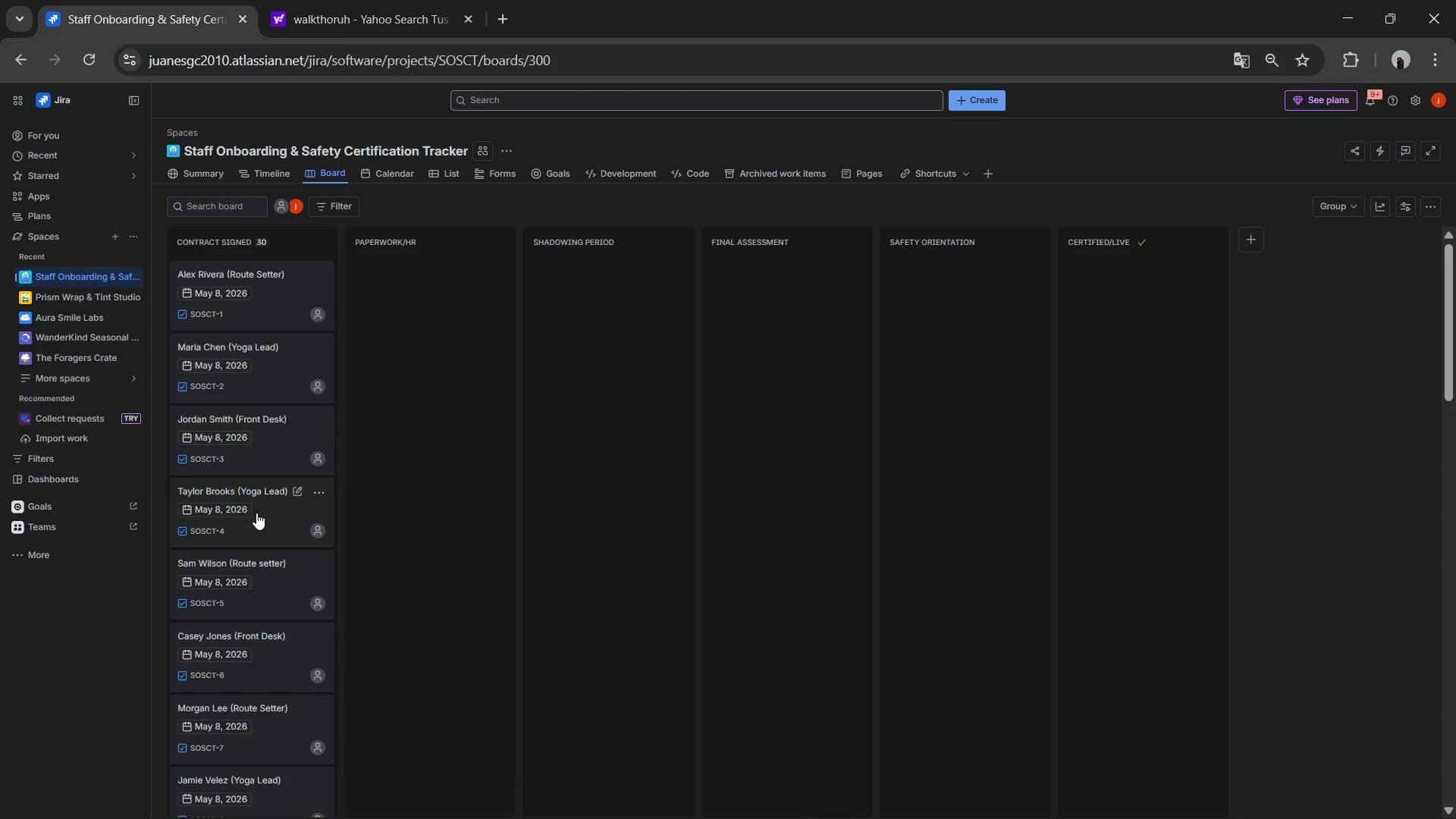 
mouse_move([262, 658])
 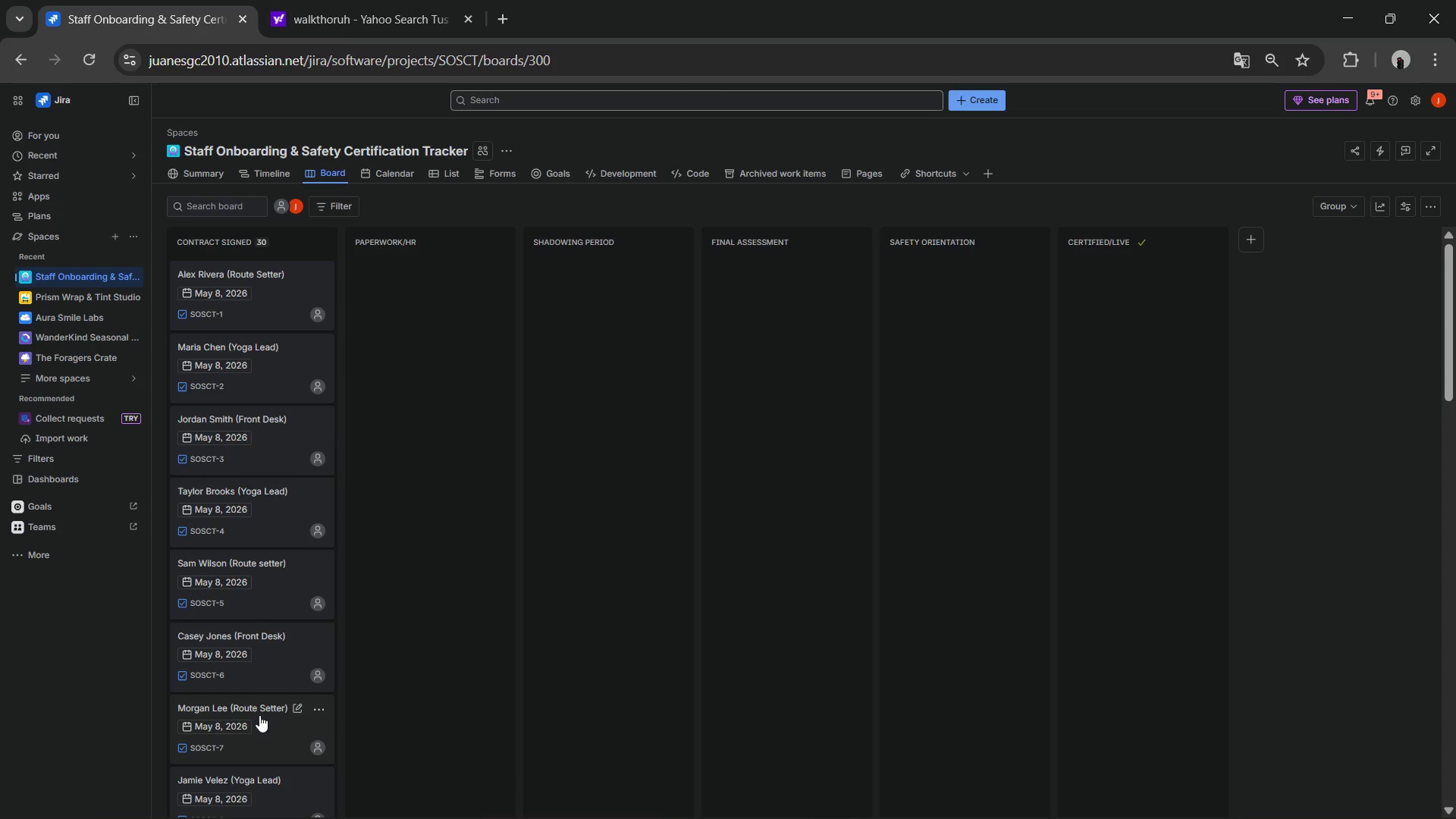 
scroll: coordinate [260, 706], scroll_direction: down, amount: 2.0
 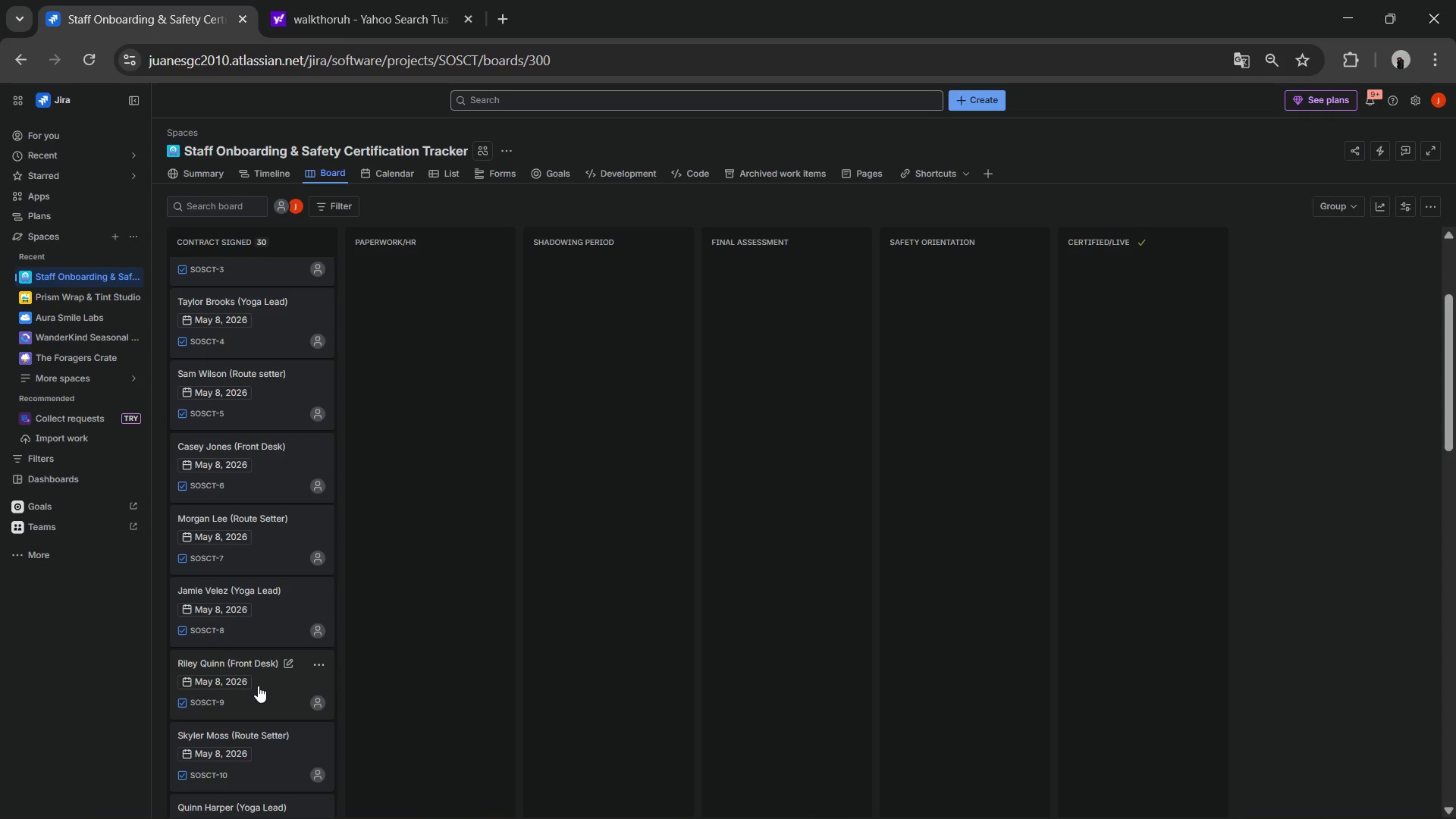 
left_click_drag(start_coordinate=[258, 686], to_coordinate=[394, 499])
 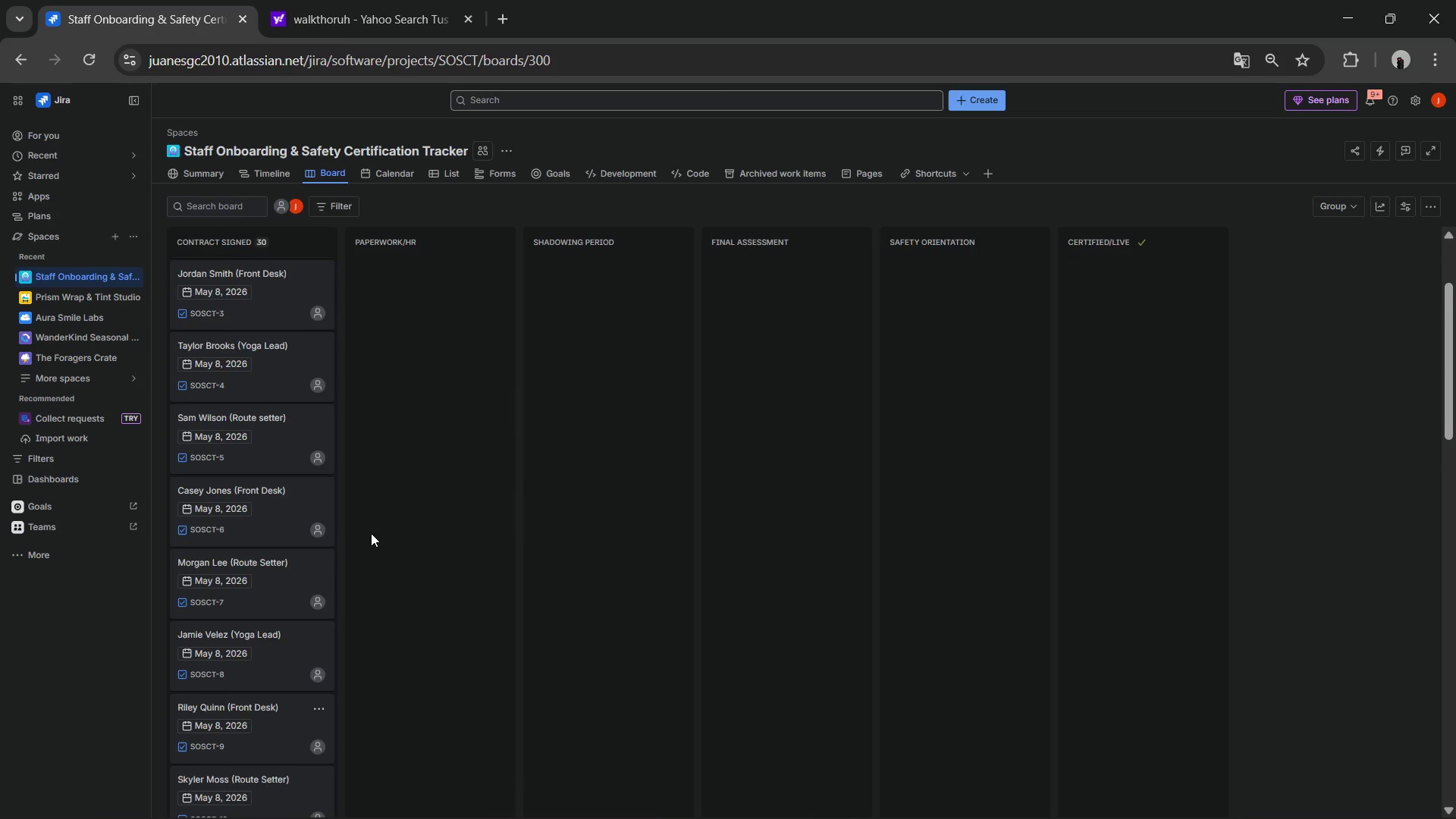 
scroll: coordinate [370, 535], scroll_direction: down, amount: 2.0
 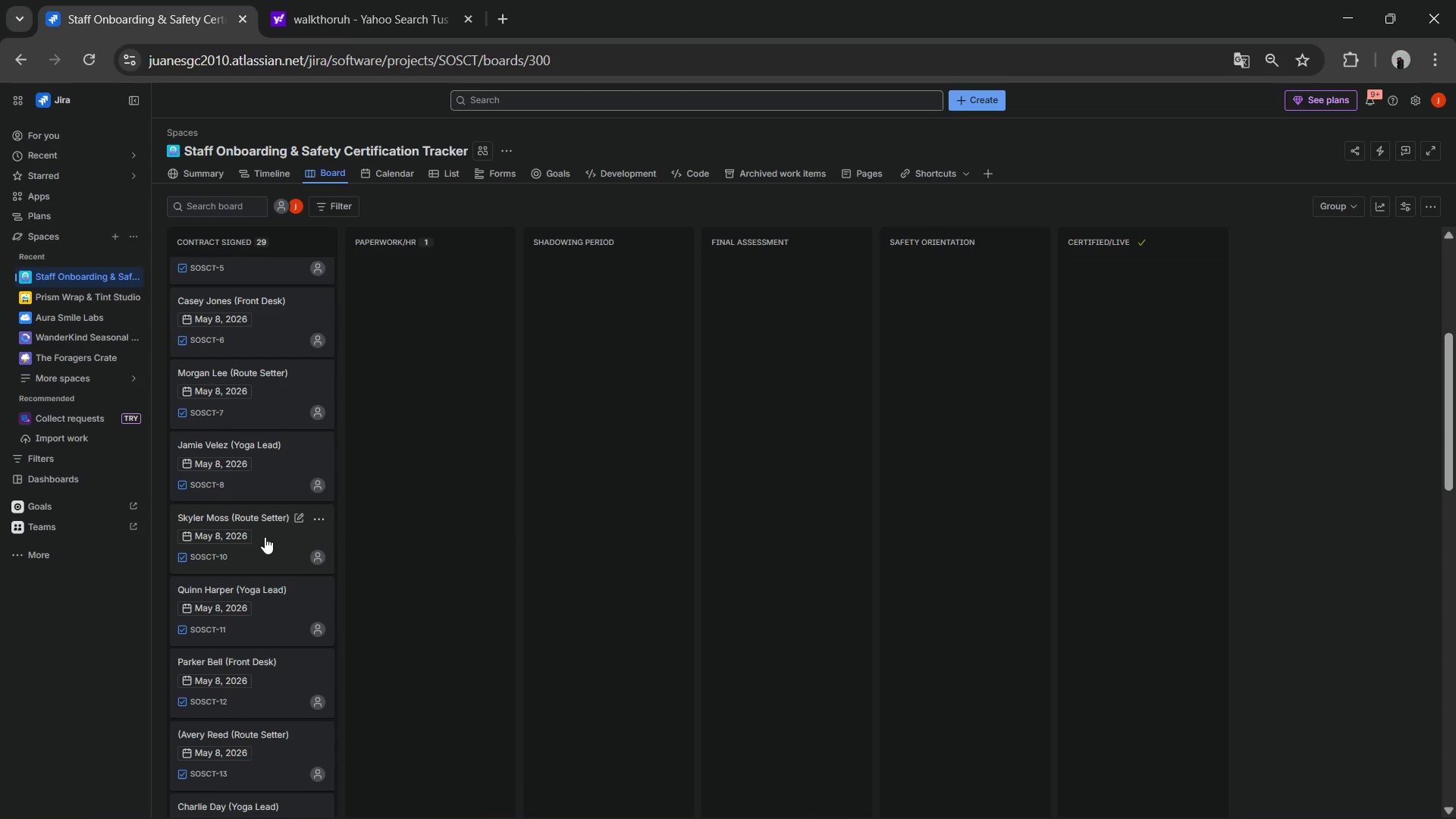 
wait(5.99)
 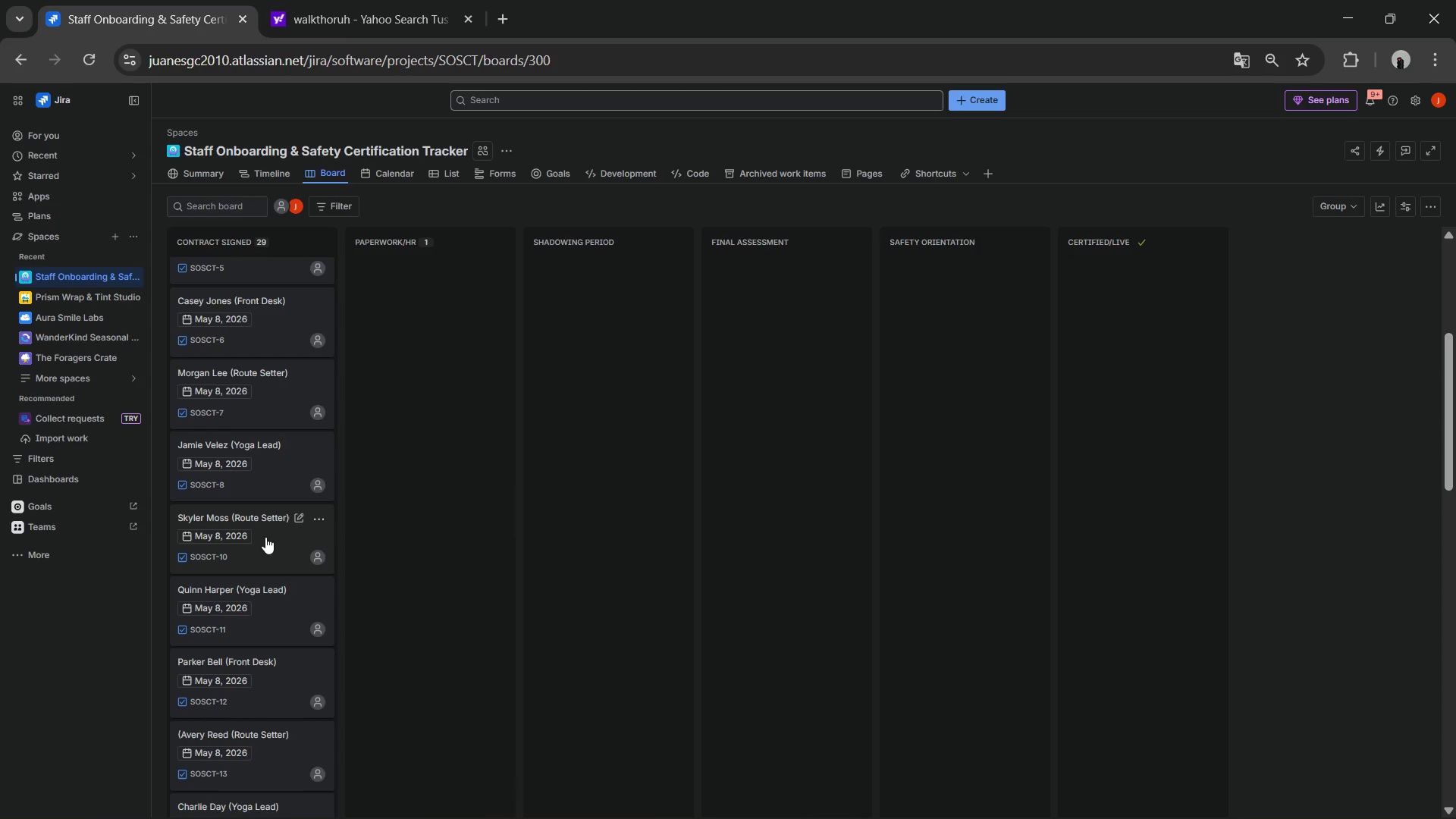 
left_click_drag(start_coordinate=[265, 537], to_coordinate=[395, 527])
 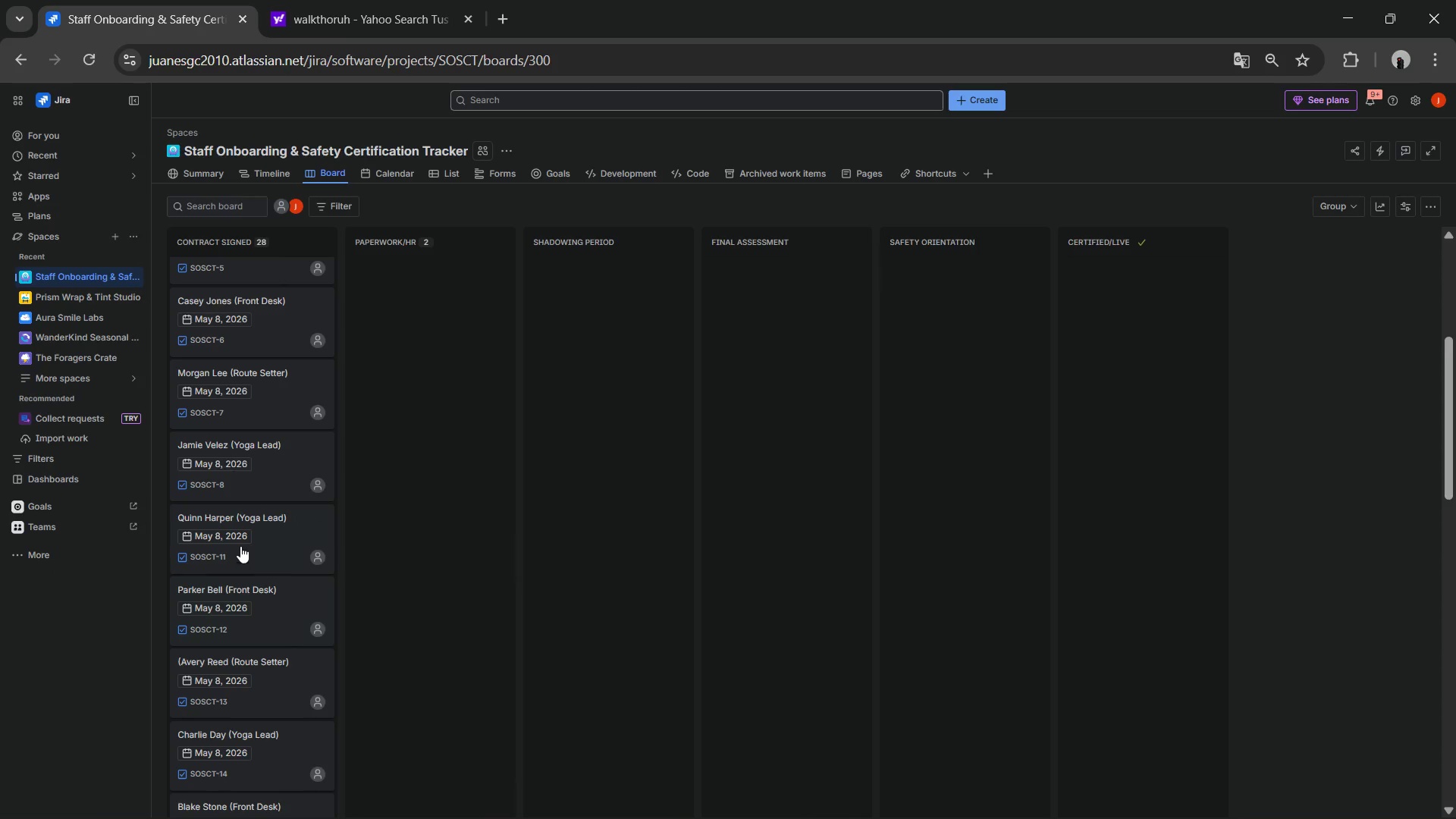 
left_click_drag(start_coordinate=[268, 539], to_coordinate=[392, 541])
 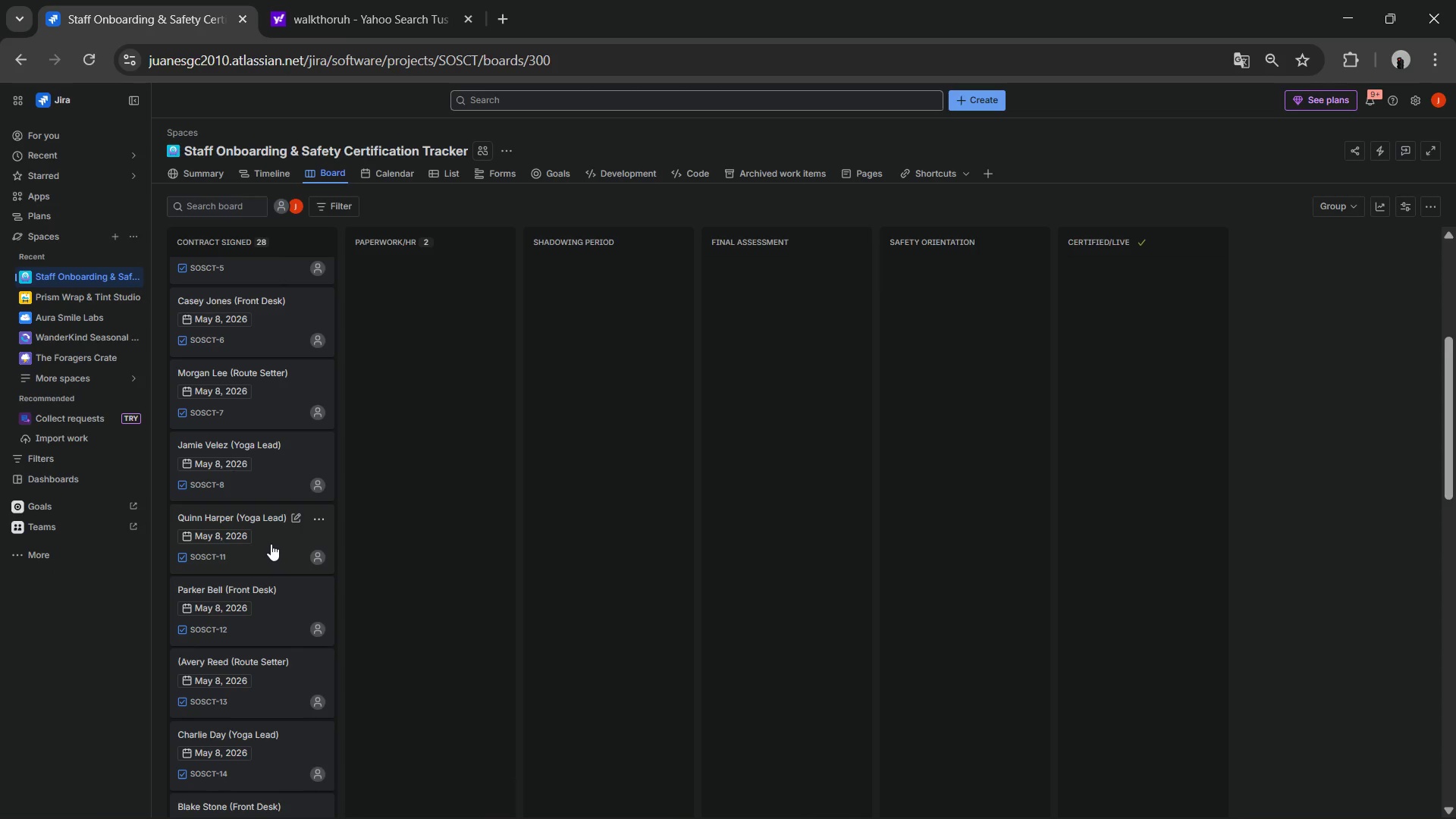 
left_click_drag(start_coordinate=[271, 544], to_coordinate=[390, 526])
 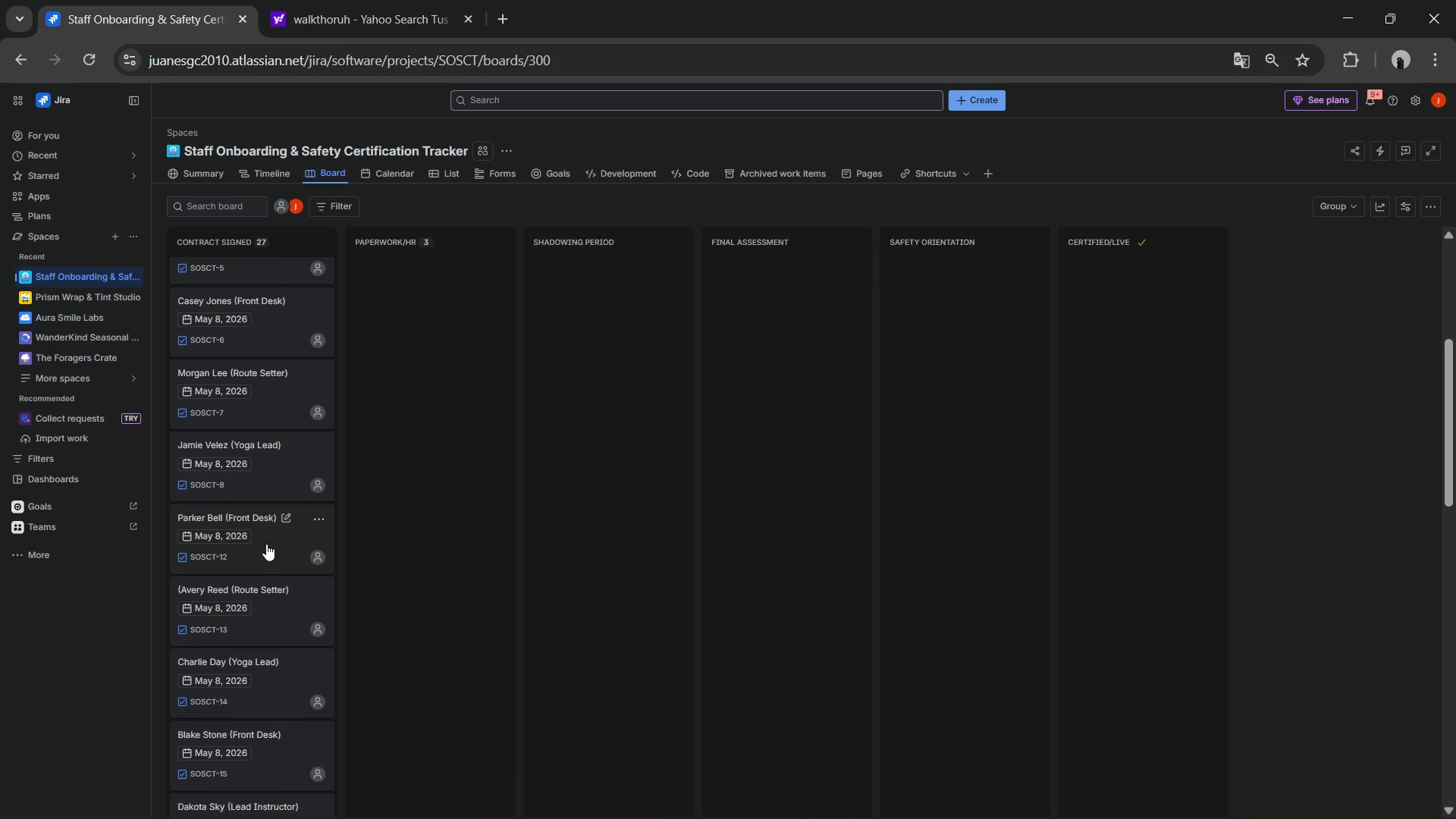 
left_click_drag(start_coordinate=[267, 543], to_coordinate=[400, 538])
 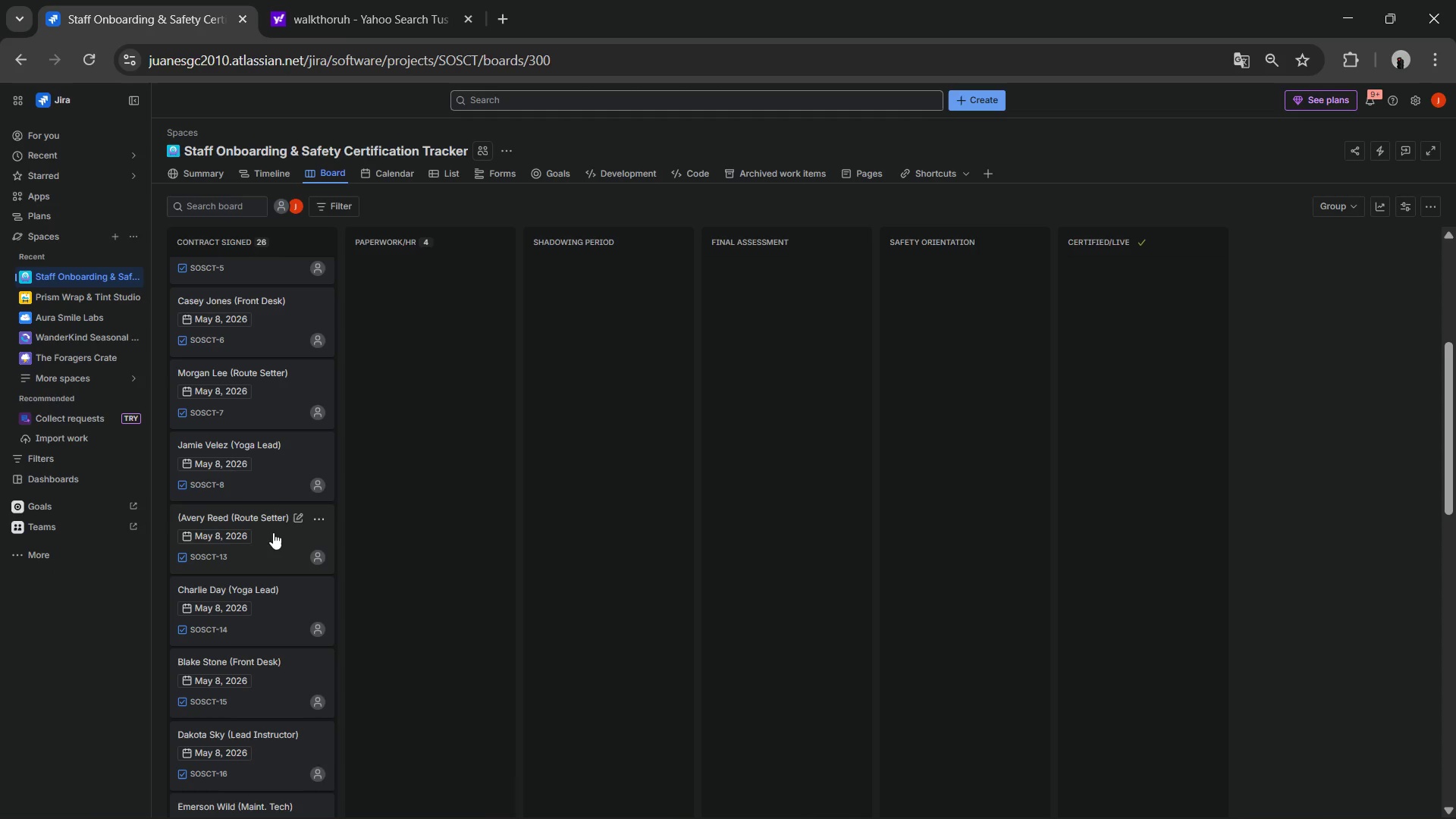 
left_click_drag(start_coordinate=[273, 532], to_coordinate=[396, 529])
 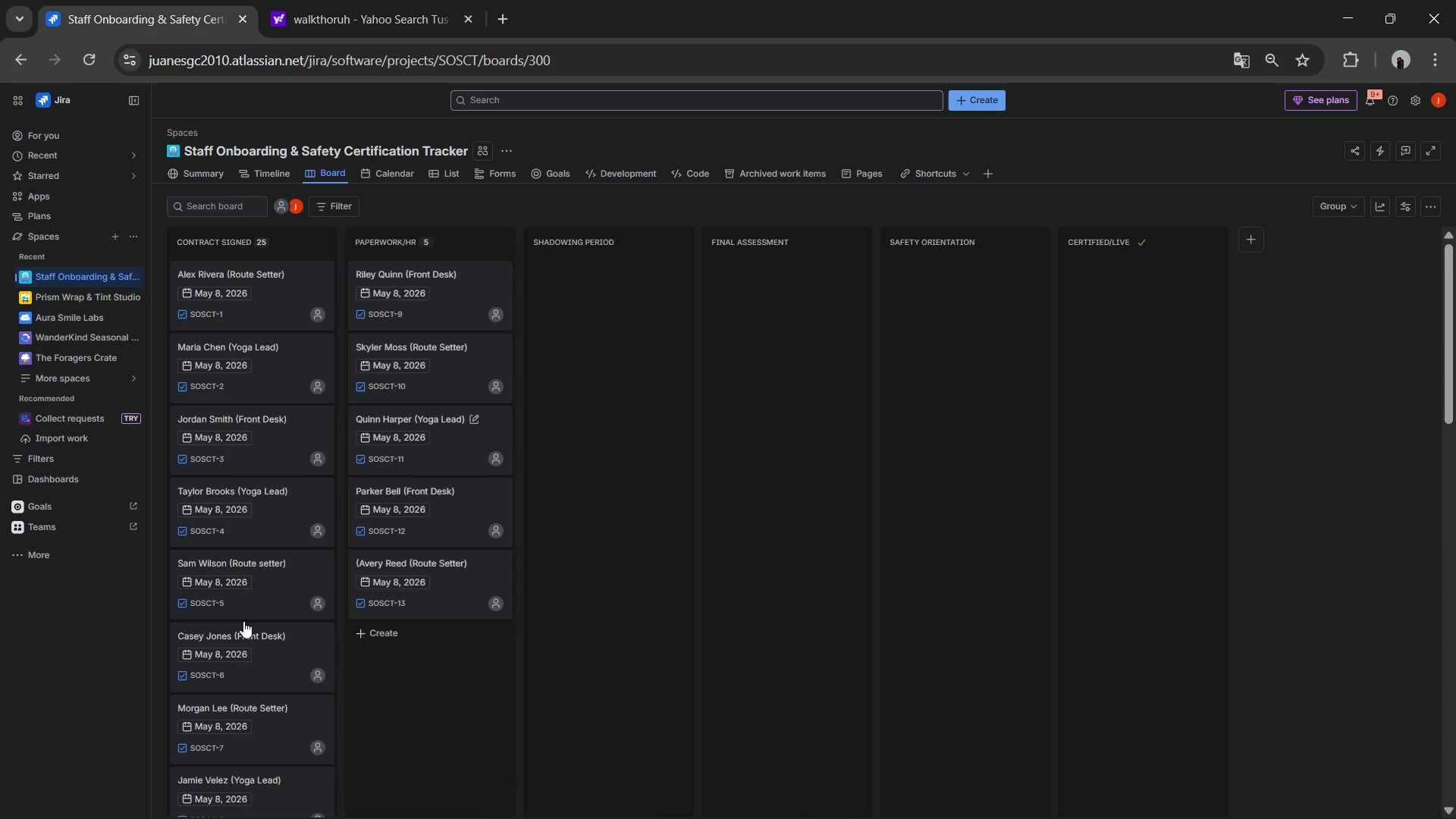 
scroll: coordinate [253, 621], scroll_direction: down, amount: 3.0